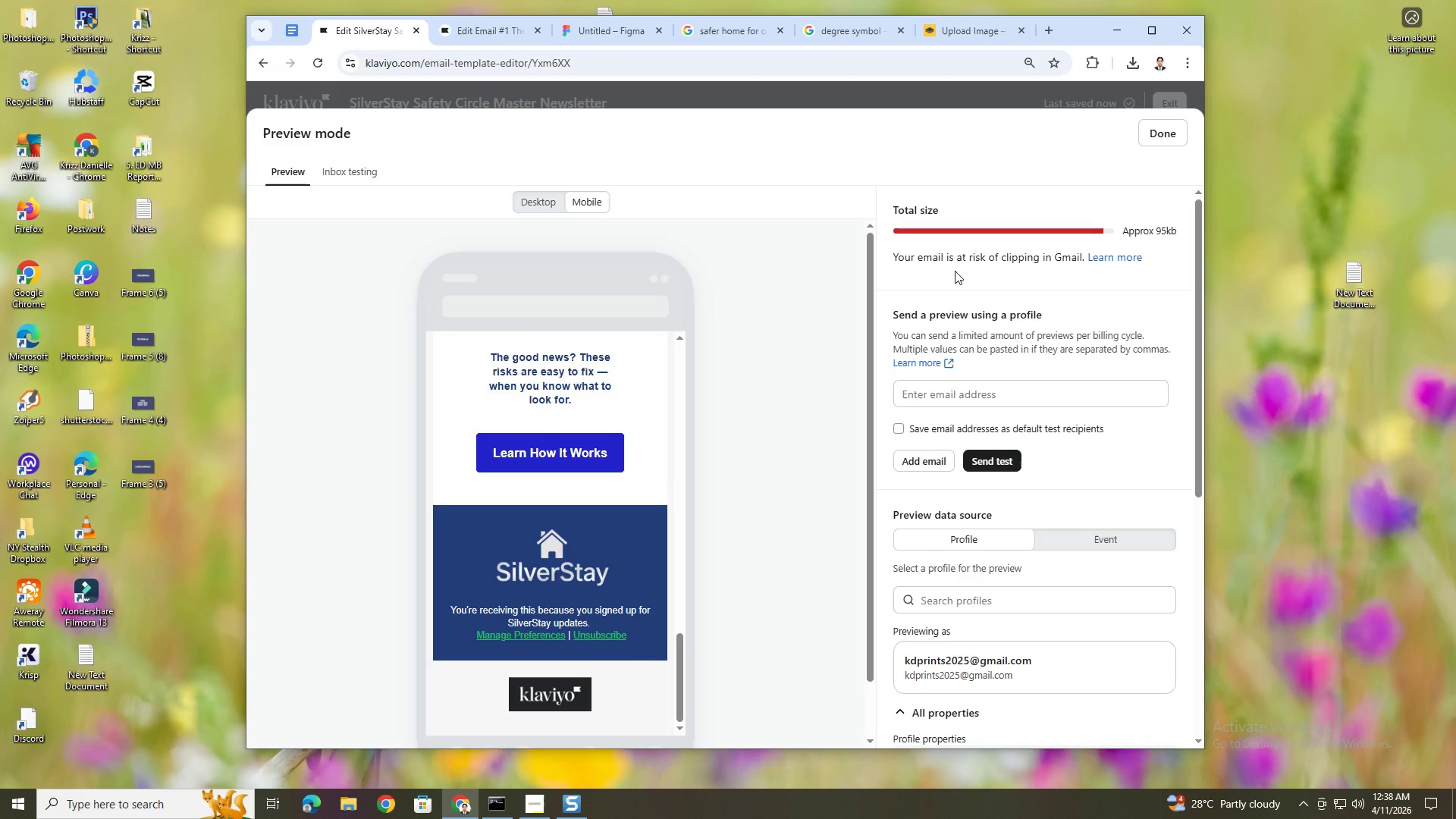 
left_click([1169, 142])
 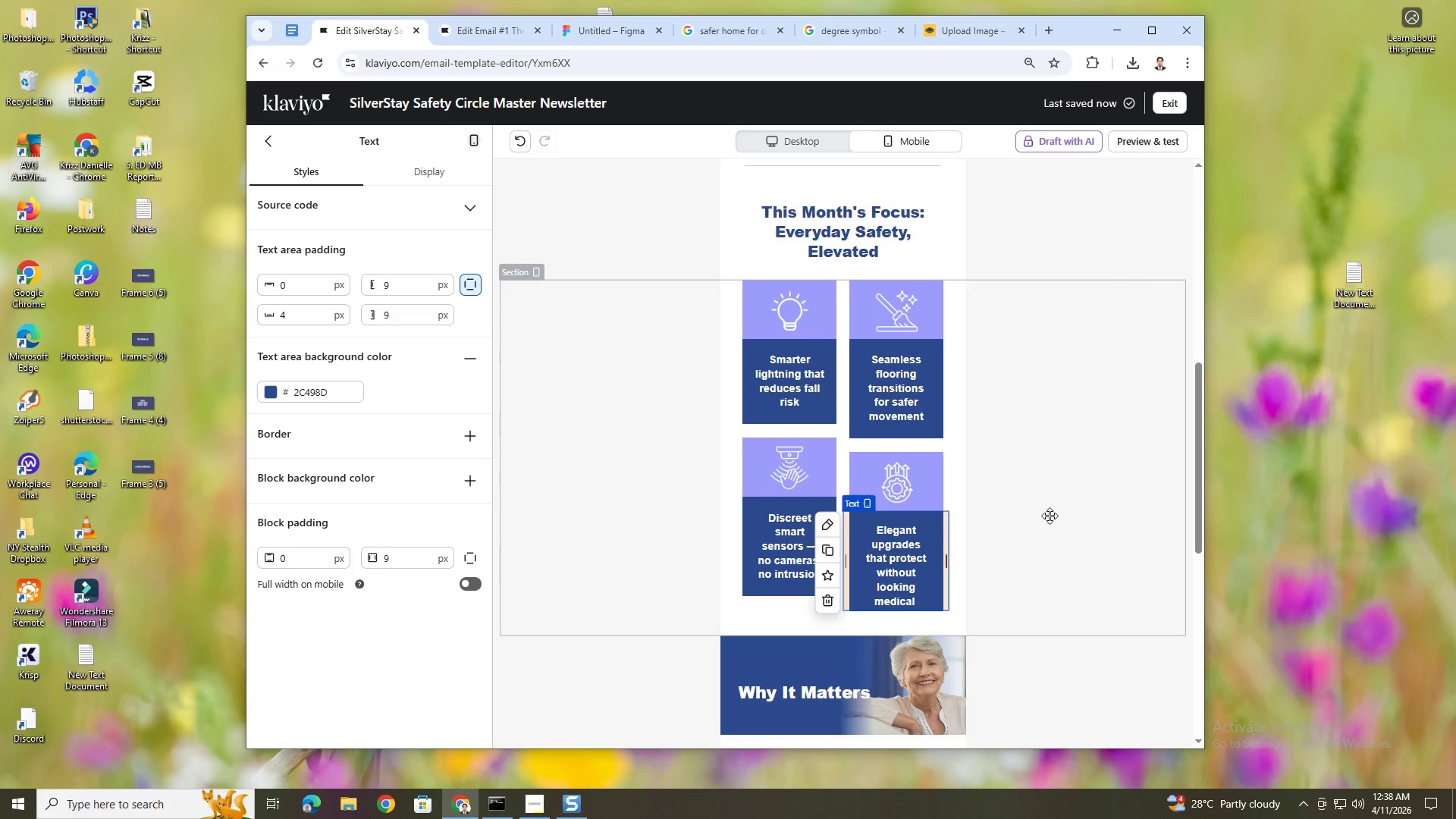 
scroll: coordinate [1063, 623], scroll_direction: down, amount: 7.0
 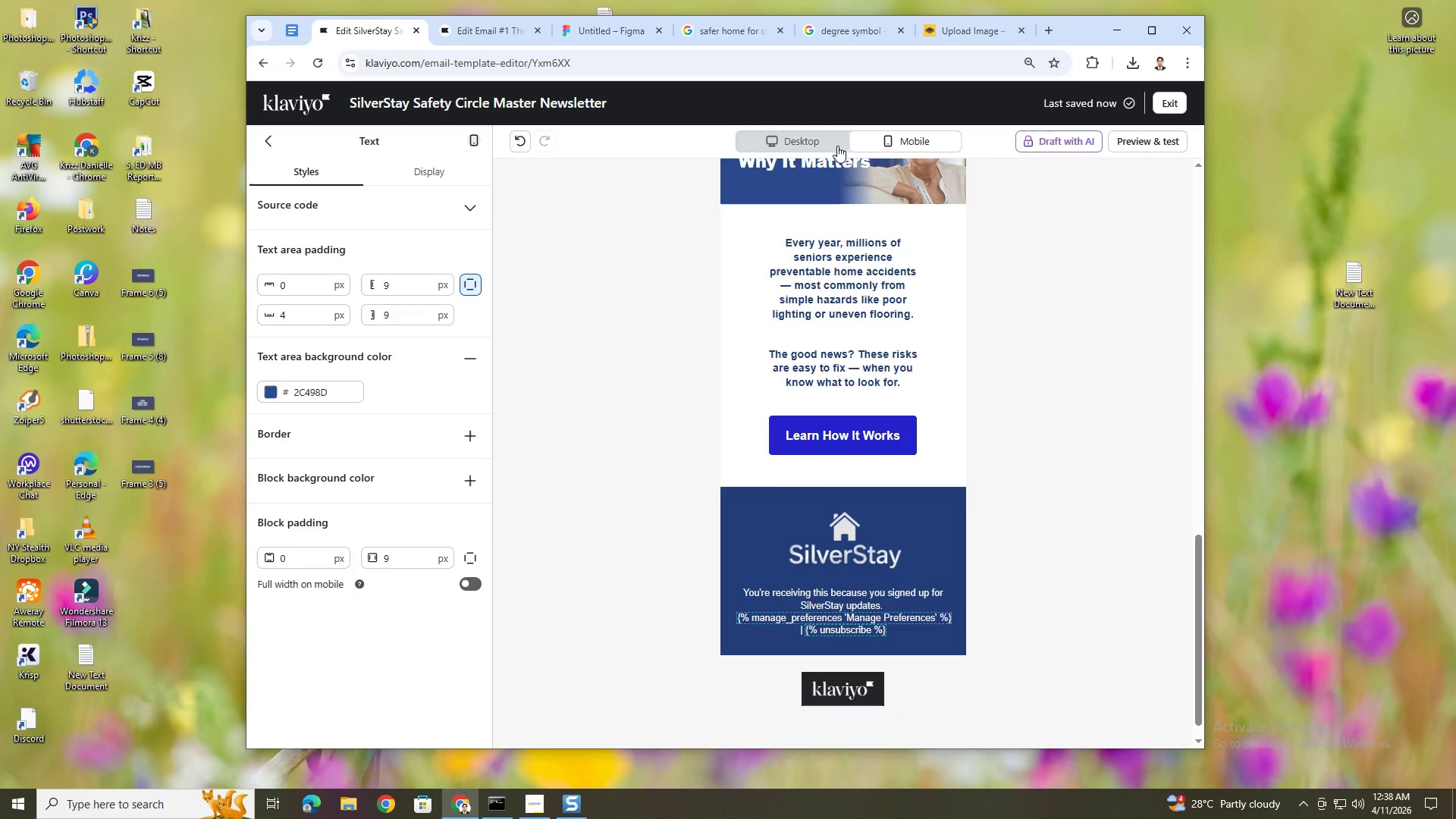 
left_click([830, 143])
 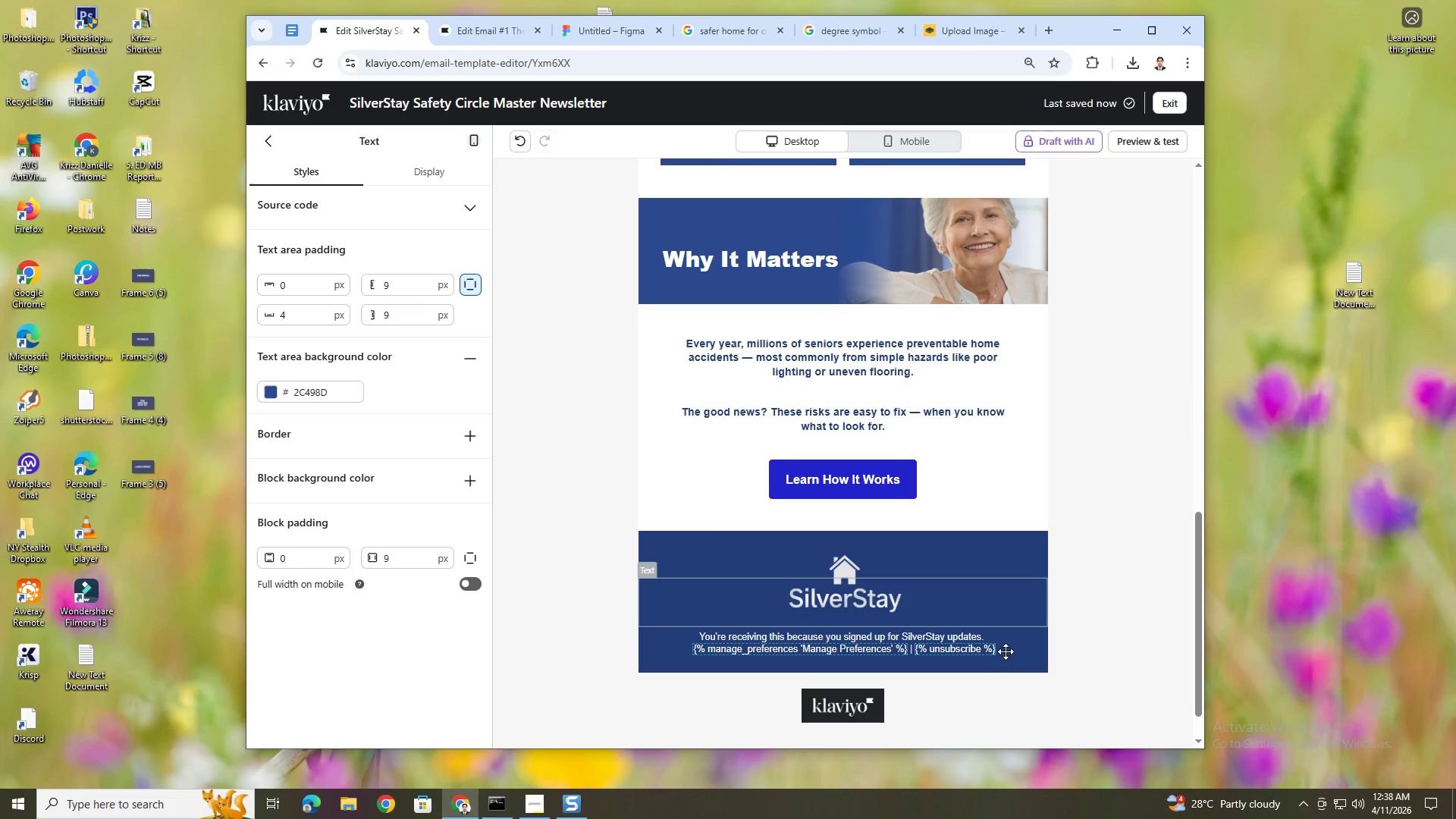 
scroll: coordinate [1018, 645], scroll_direction: up, amount: 17.0
 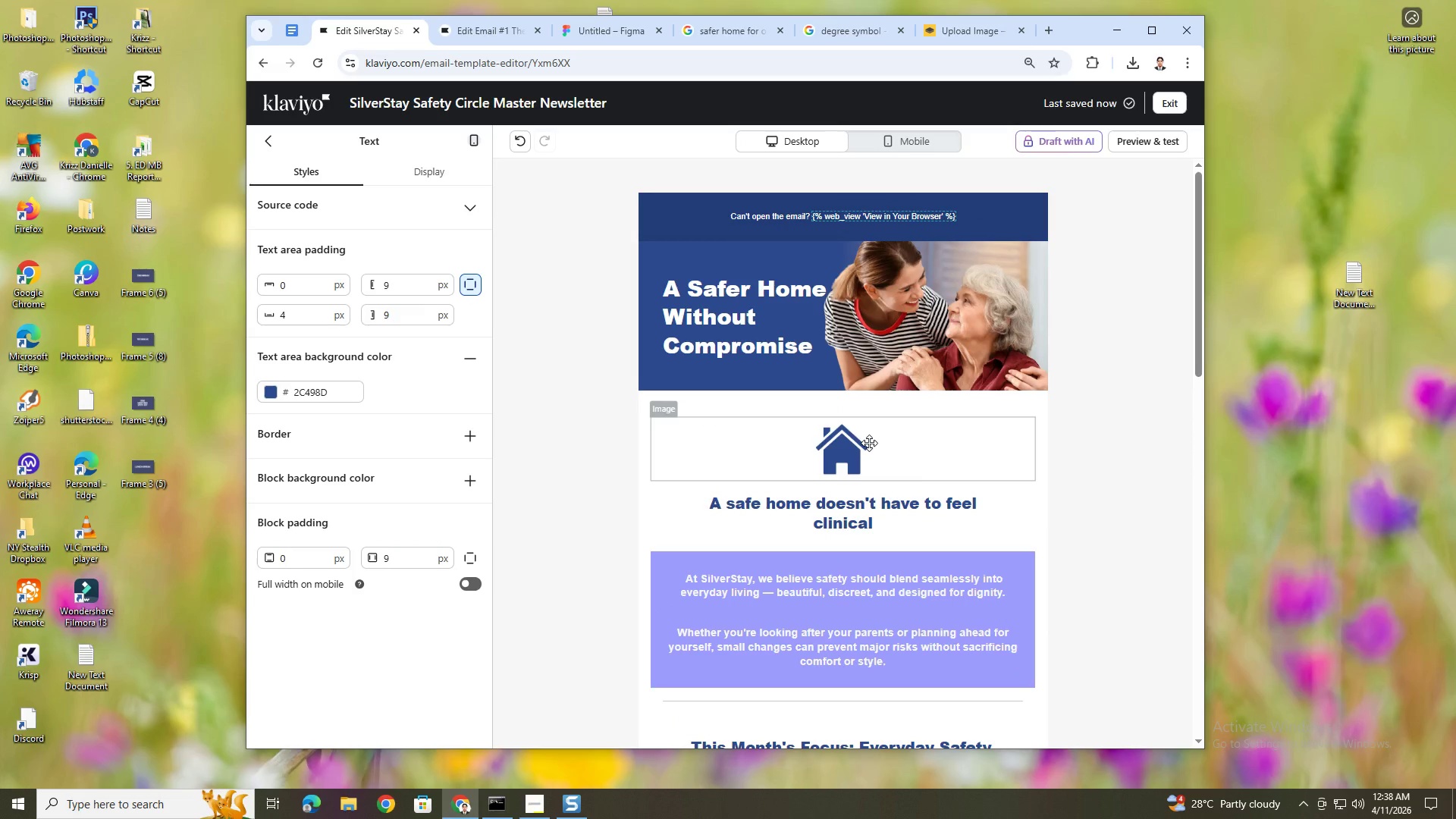 
left_click([869, 443])
 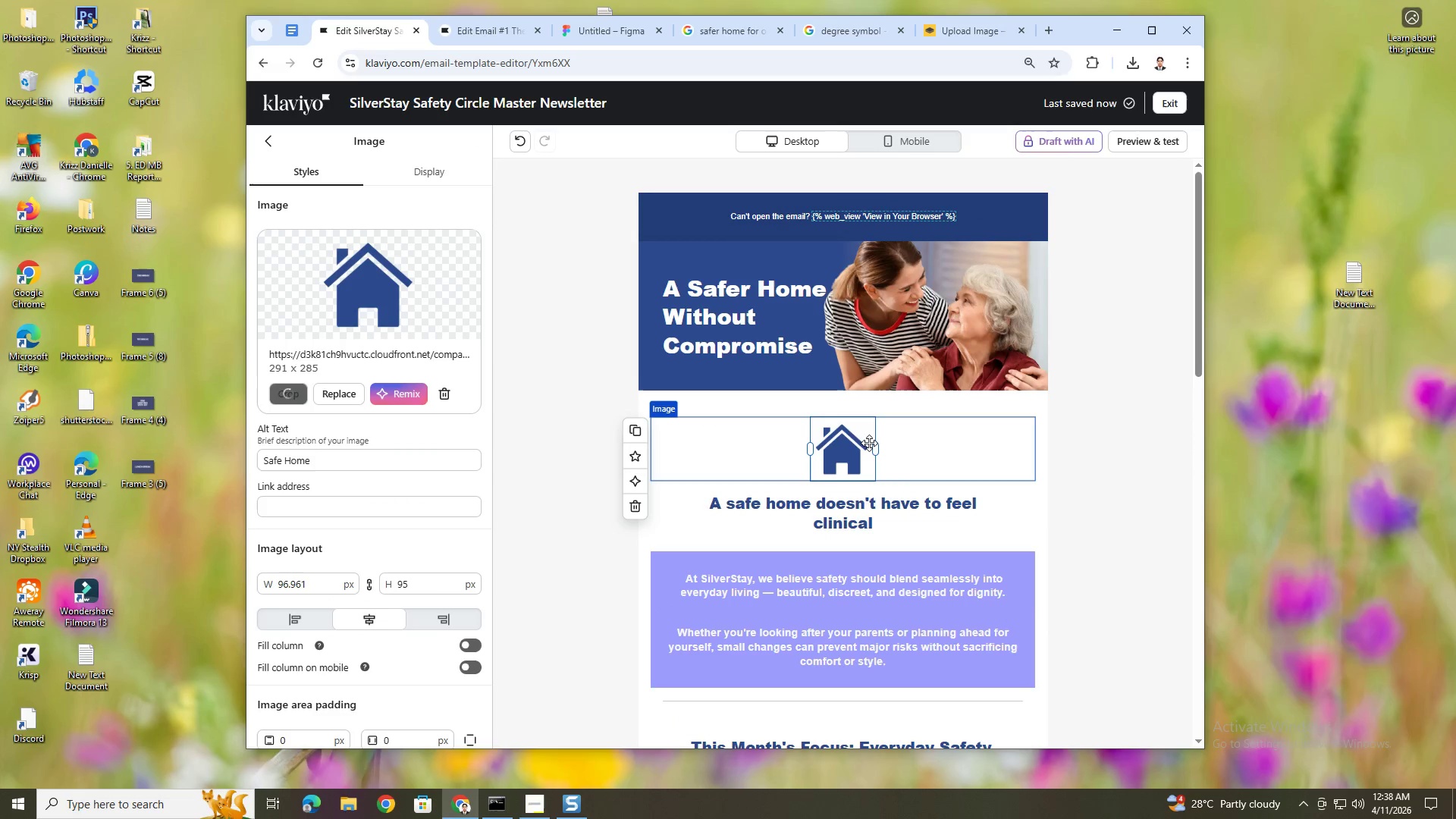 
scroll: coordinate [879, 539], scroll_direction: down, amount: 11.0
 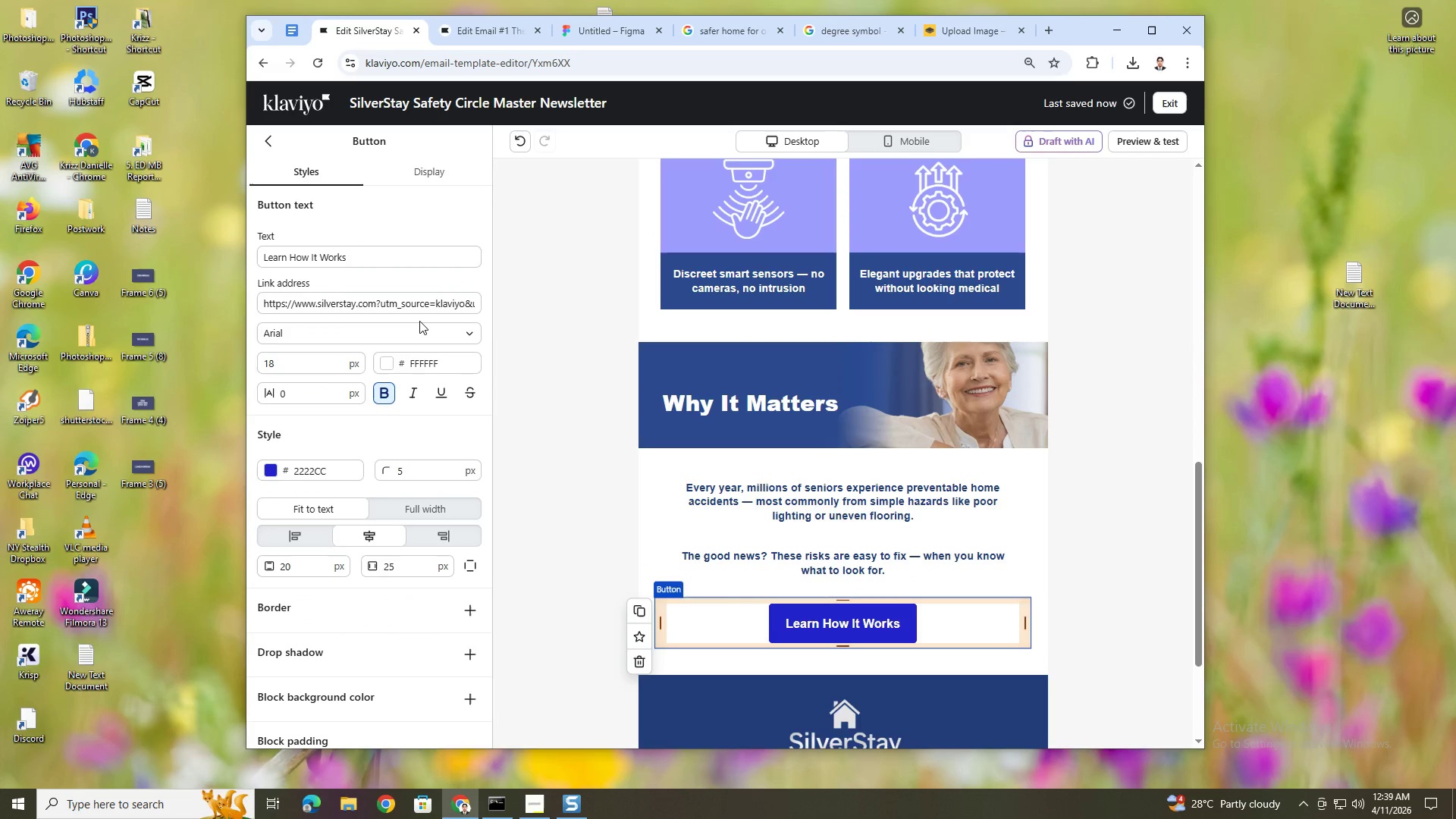 
left_click_drag(start_coordinate=[420, 309], to_coordinate=[496, 311])
 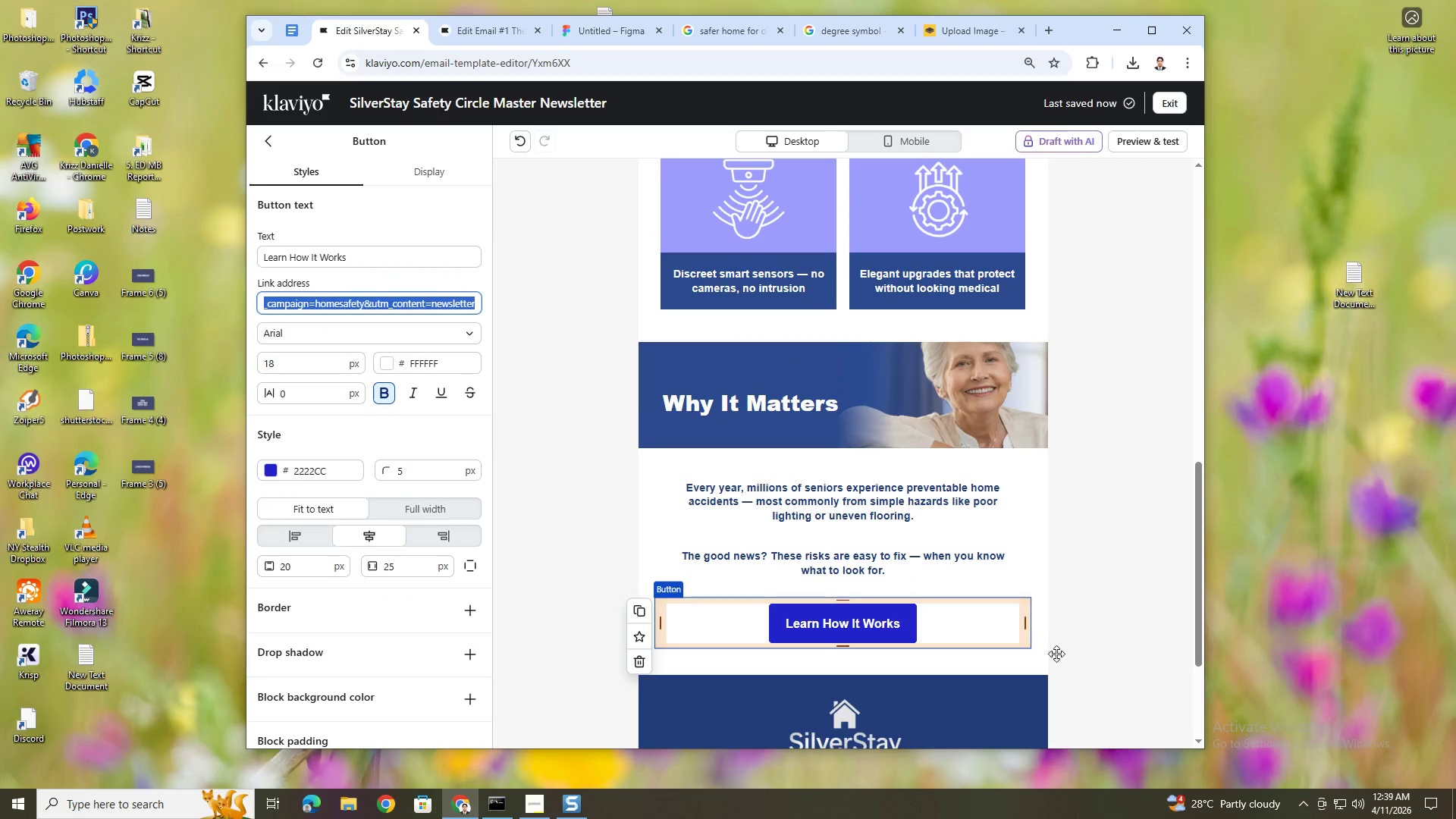 
left_click([1043, 617])
 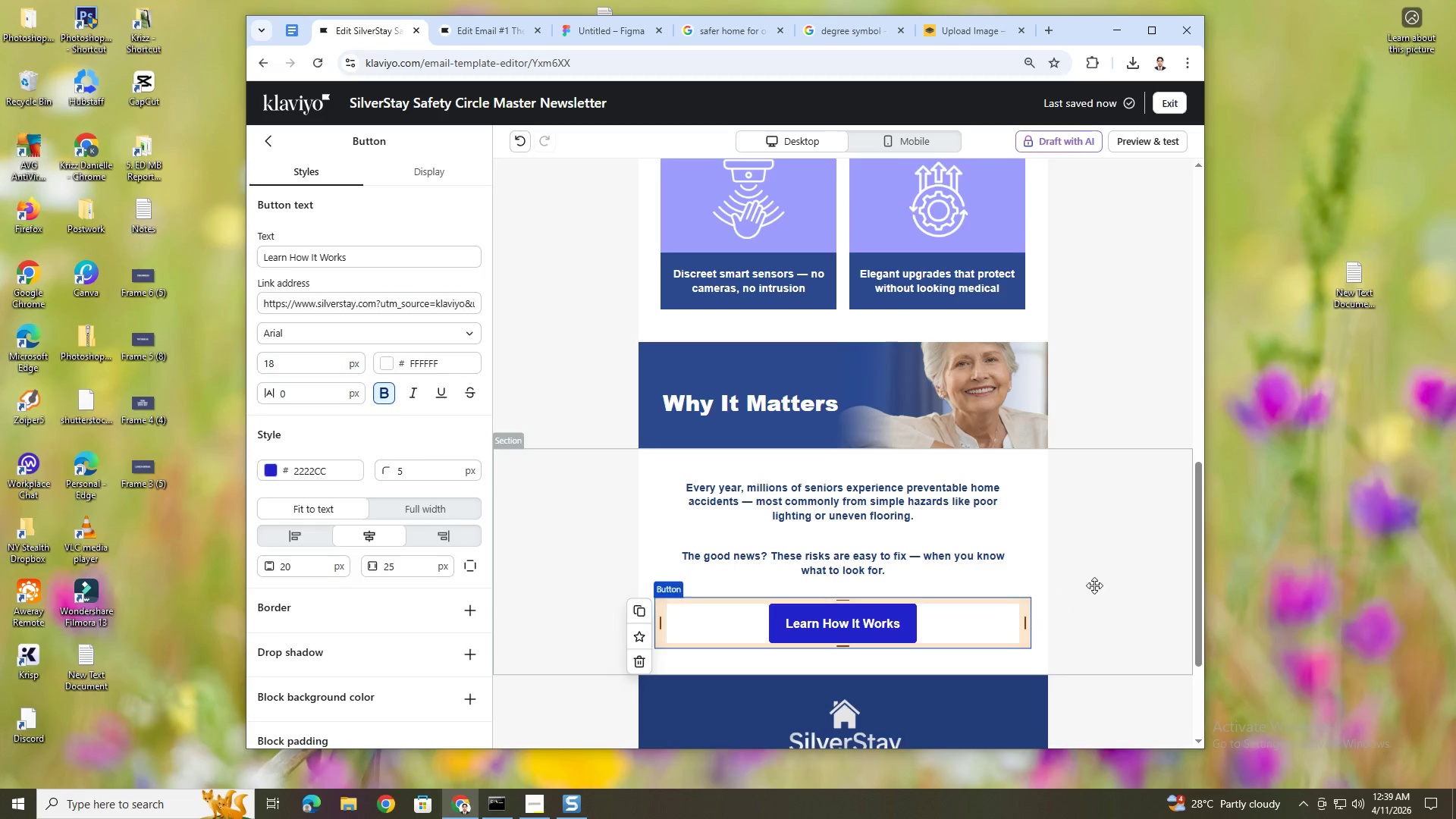 
scroll: coordinate [1116, 576], scroll_direction: up, amount: 13.0
 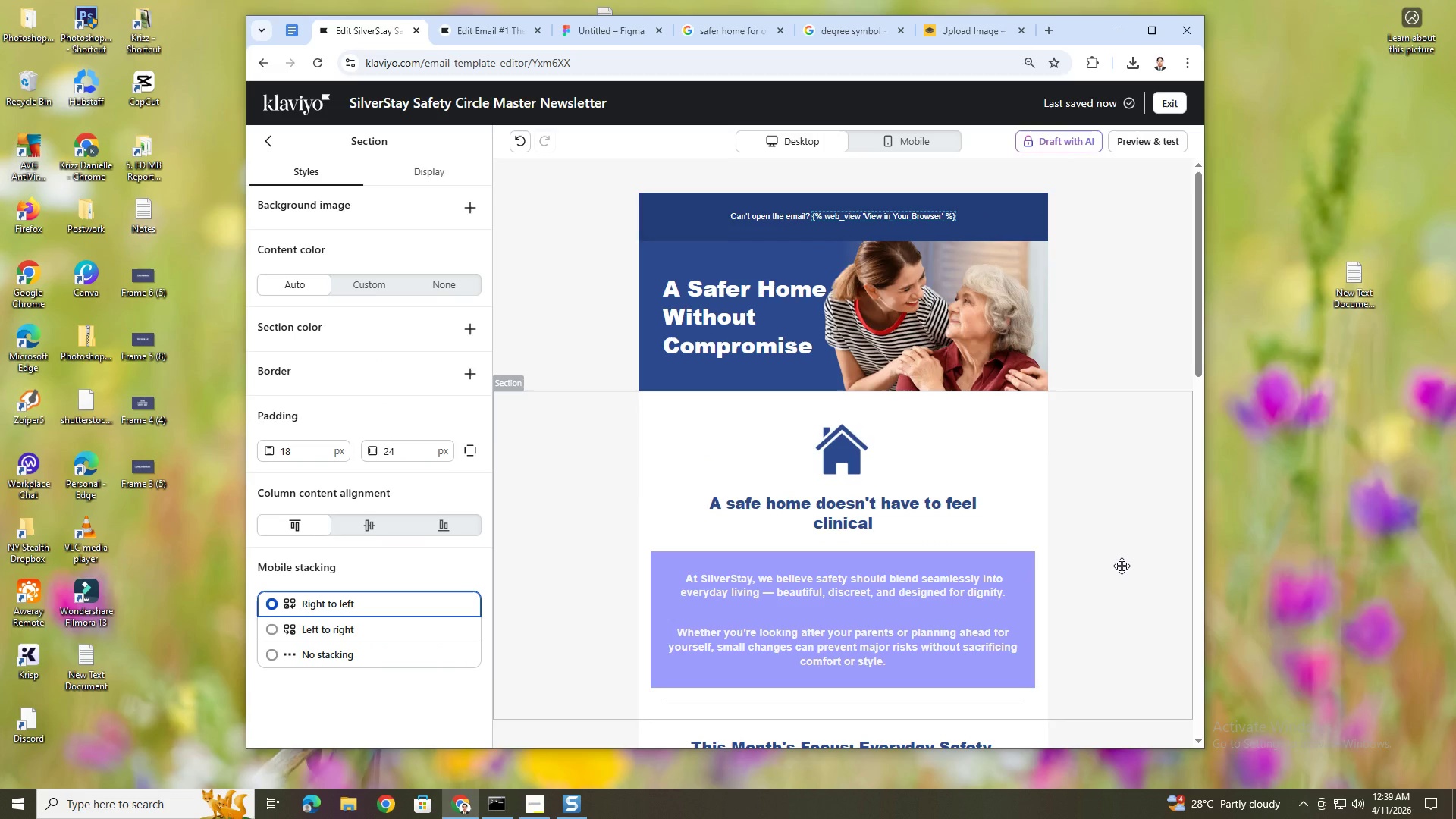 
hold_key(key=ControlLeft, duration=1.36)
scroll: coordinate [1126, 481], scroll_direction: down, amount: 4.0
 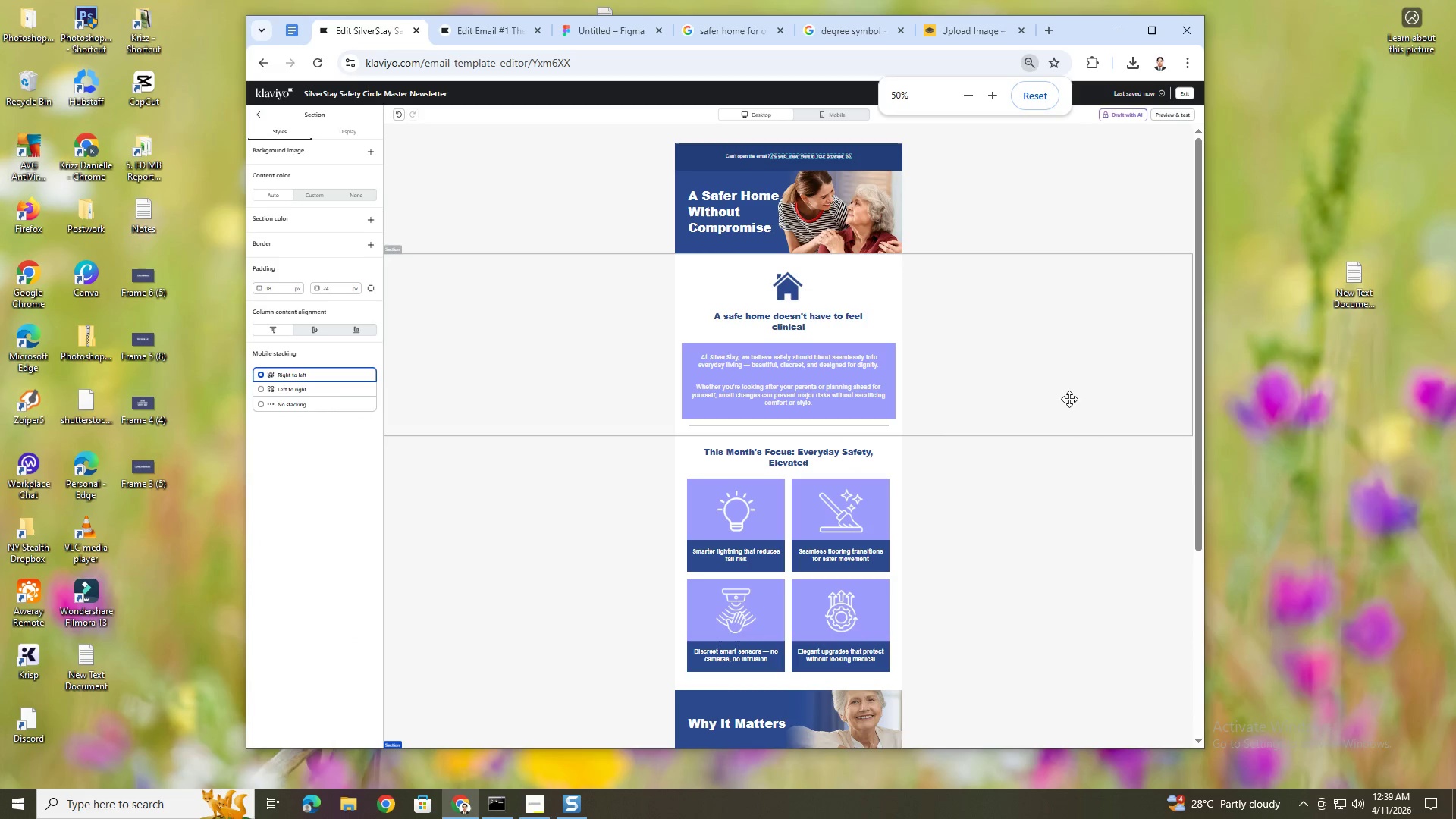 
scroll: coordinate [1056, 413], scroll_direction: up, amount: 3.0
 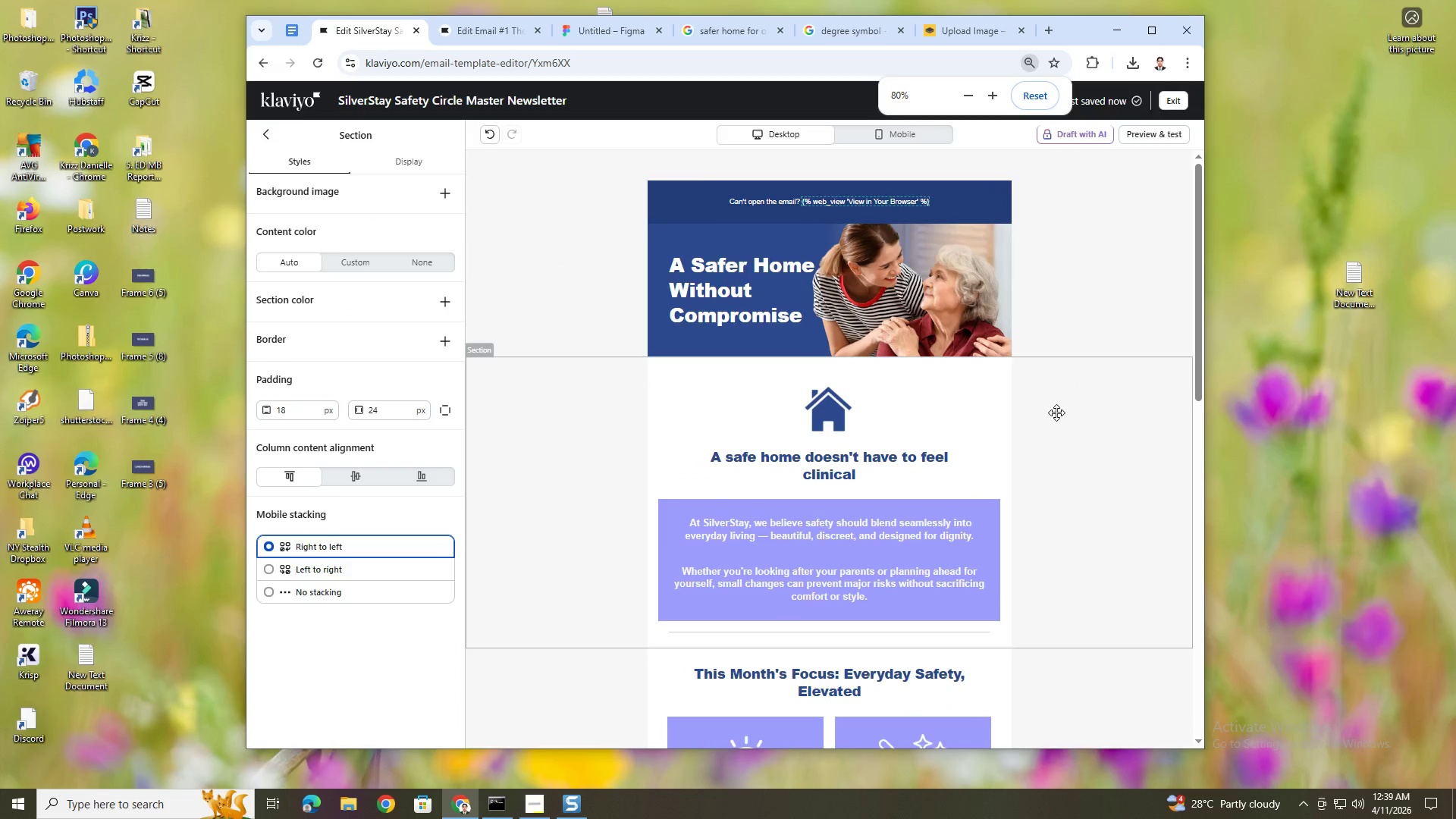 
scroll: coordinate [1059, 413], scroll_direction: down, amount: 11.0
 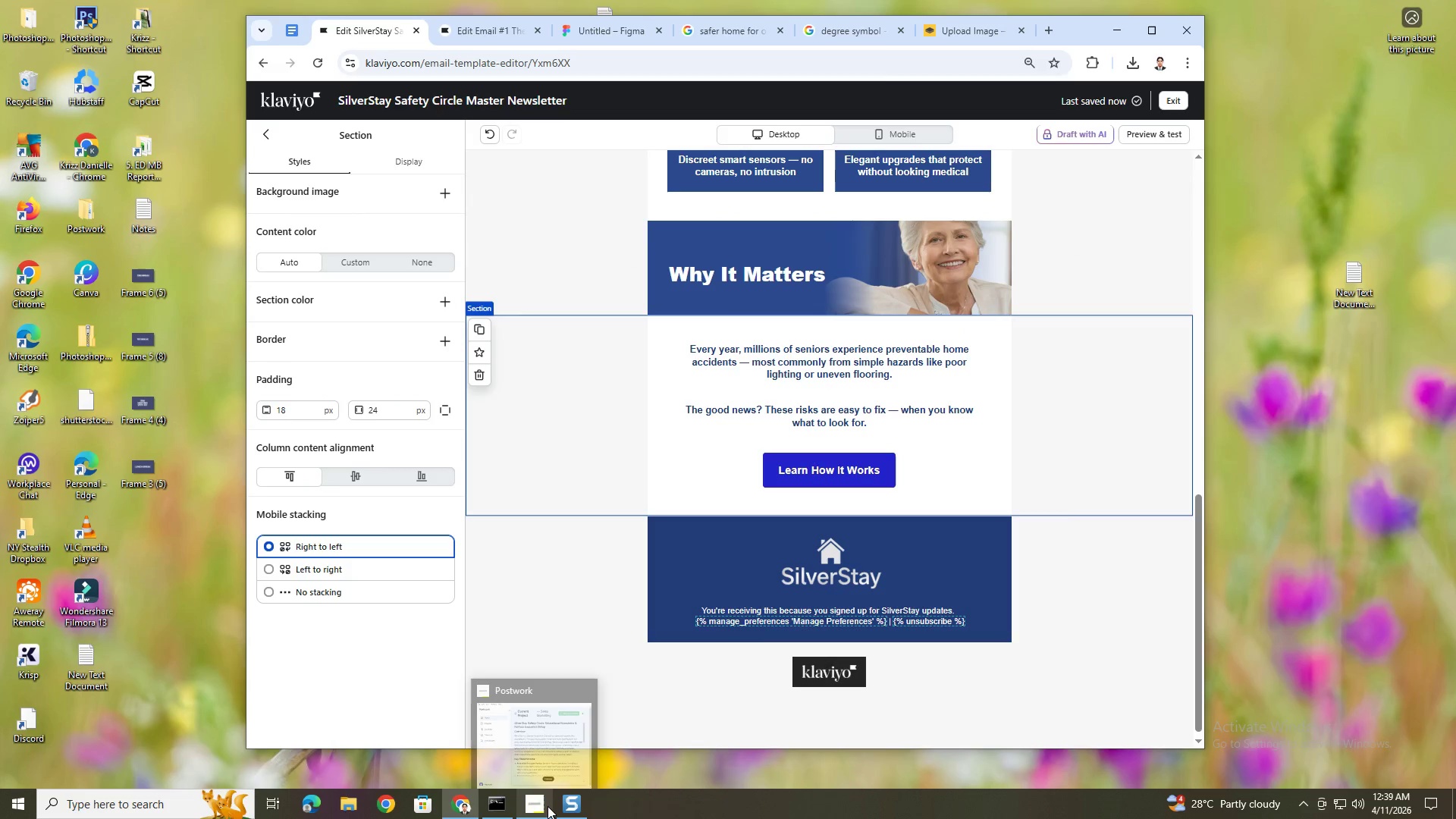 
left_click([548, 806])